 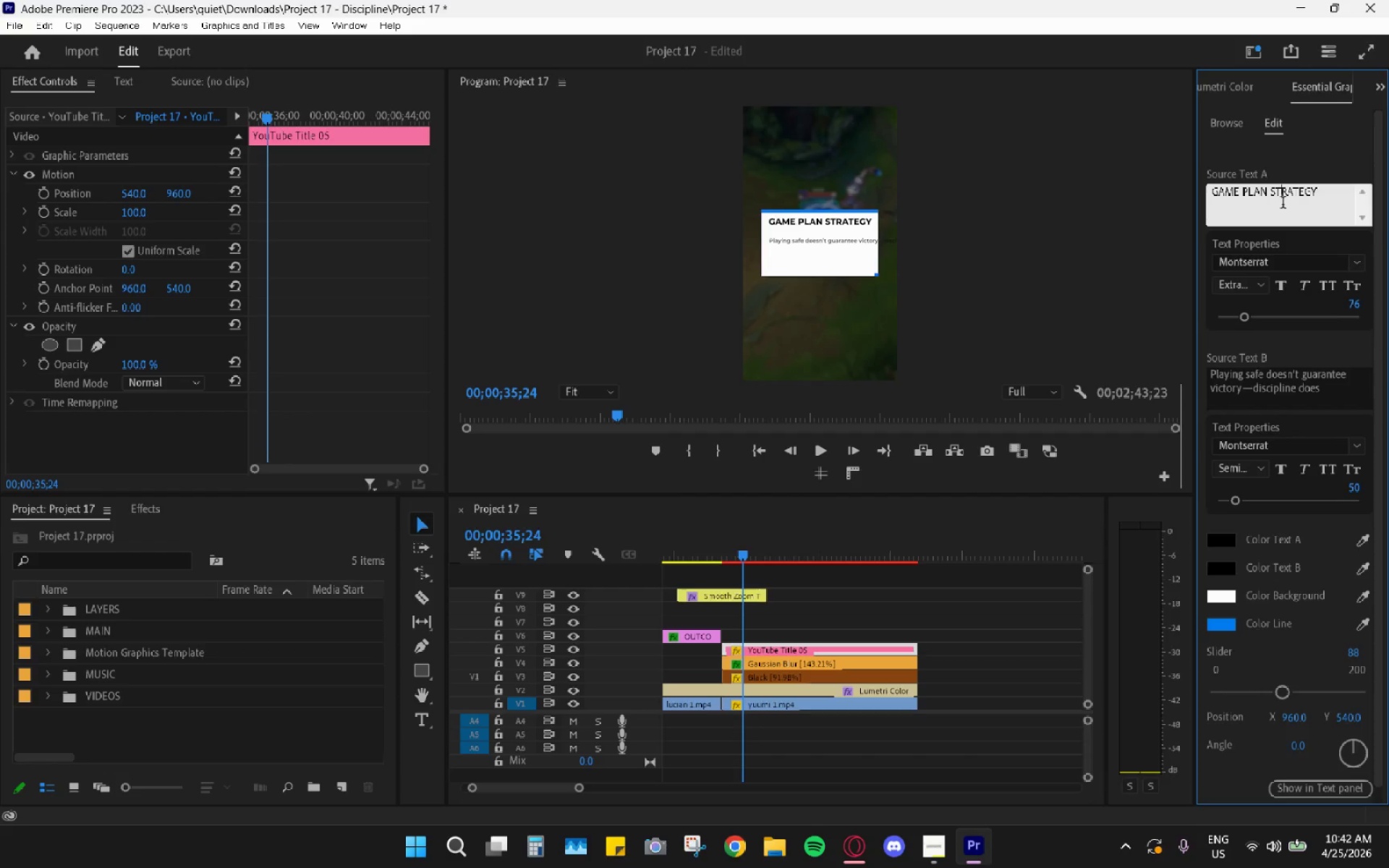 
triple_click([1283, 204])
 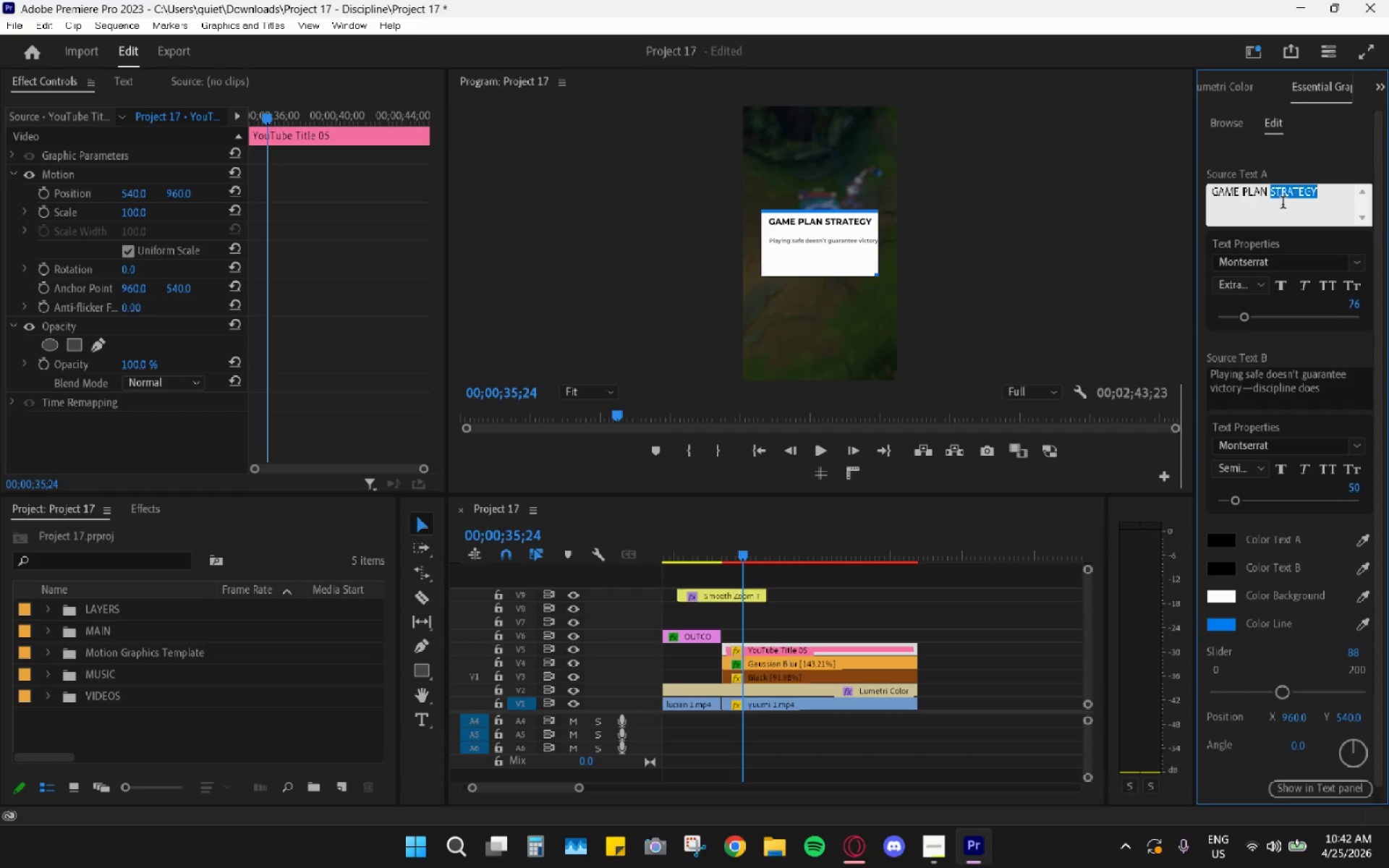 
triple_click([1283, 204])
 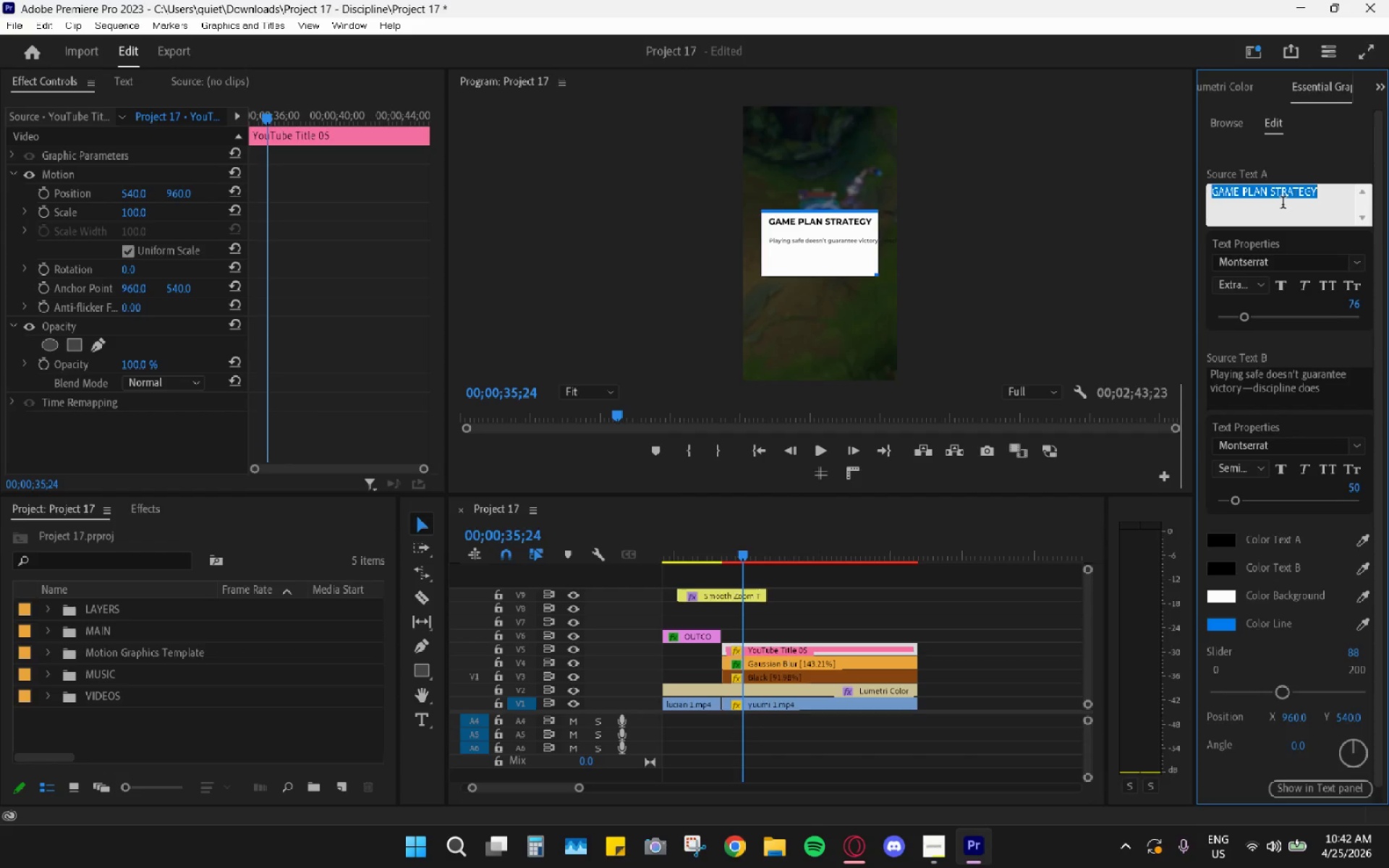 
key(Control+V)
 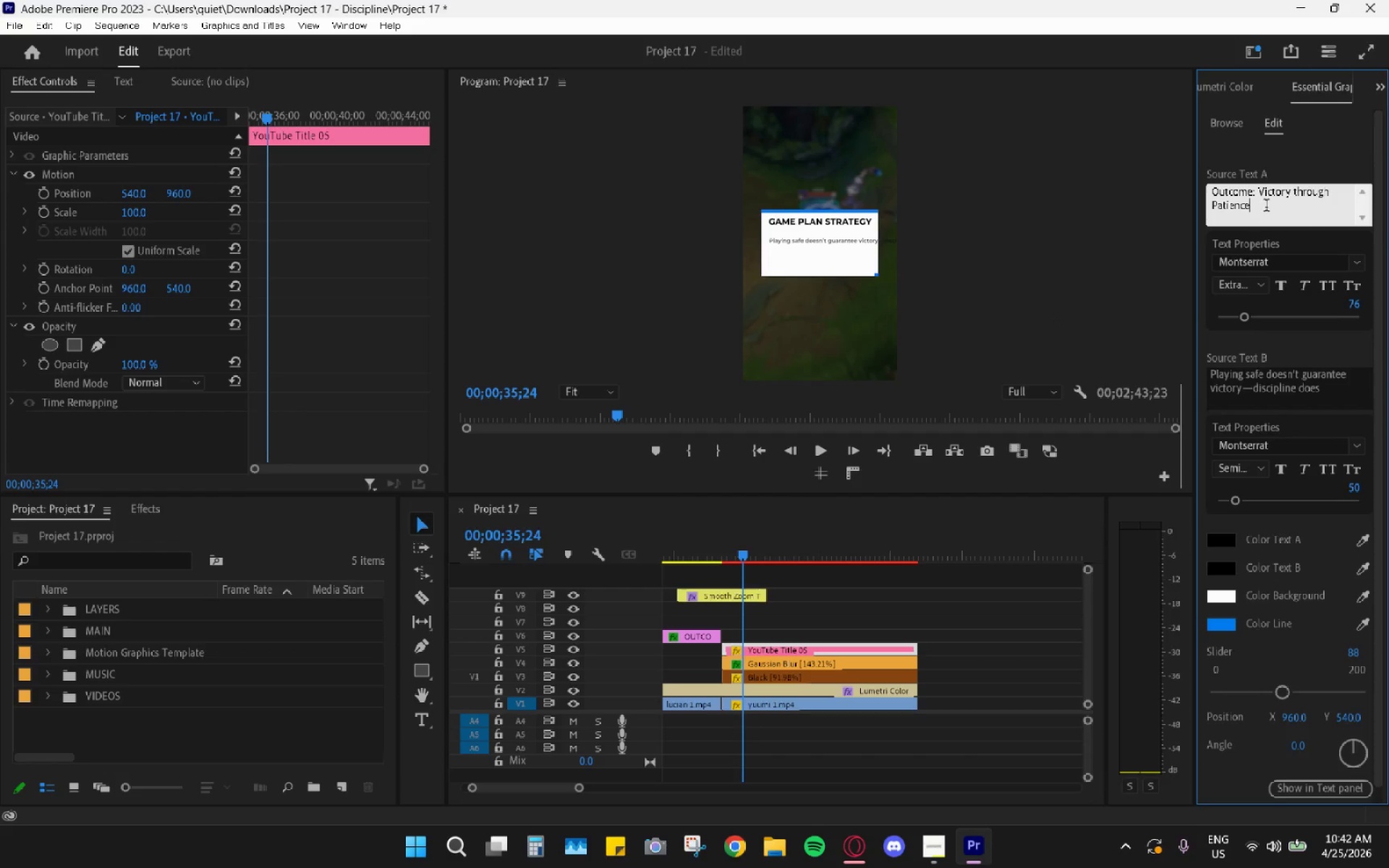 
left_click([1275, 215])
 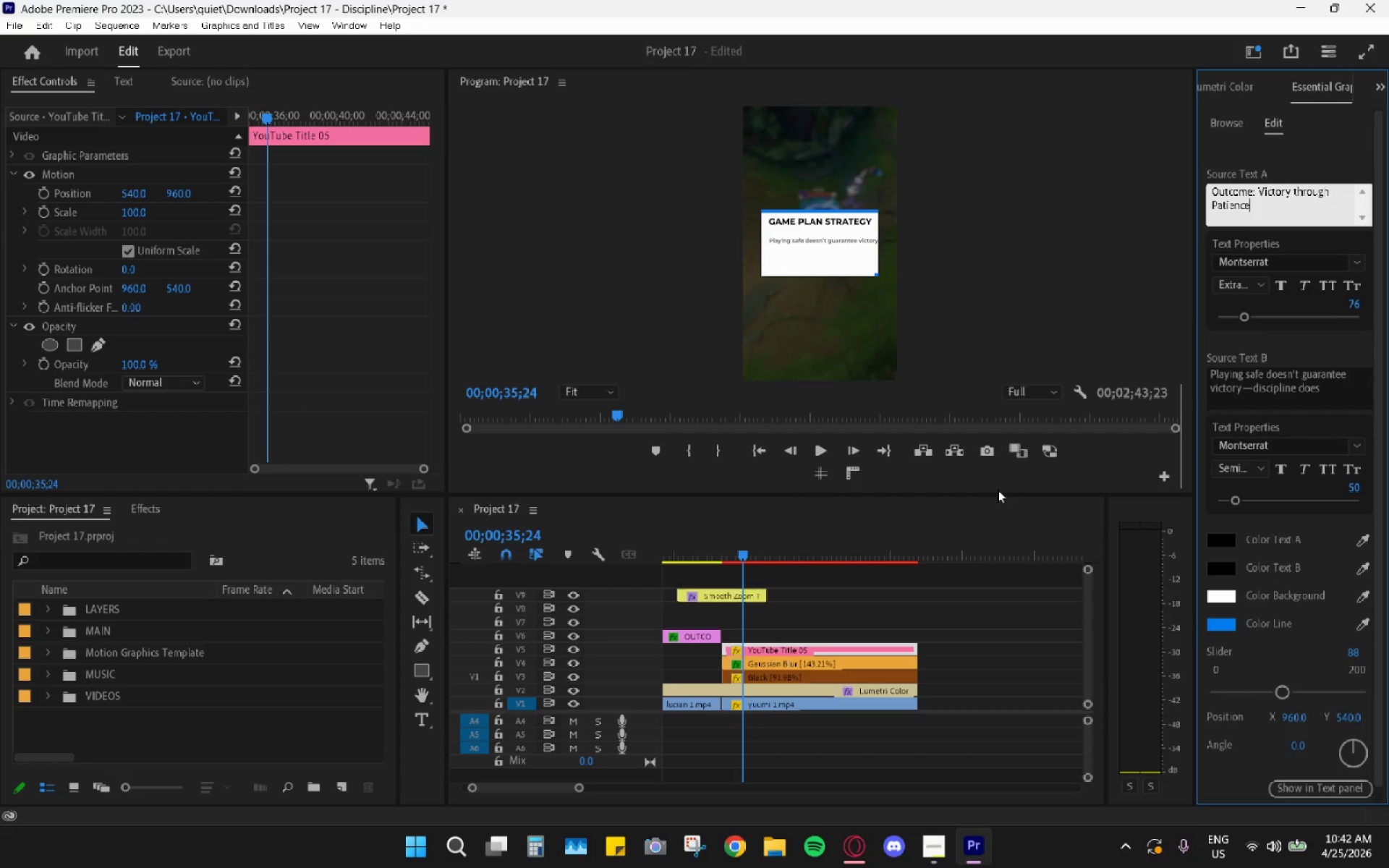 
left_click([997, 514])
 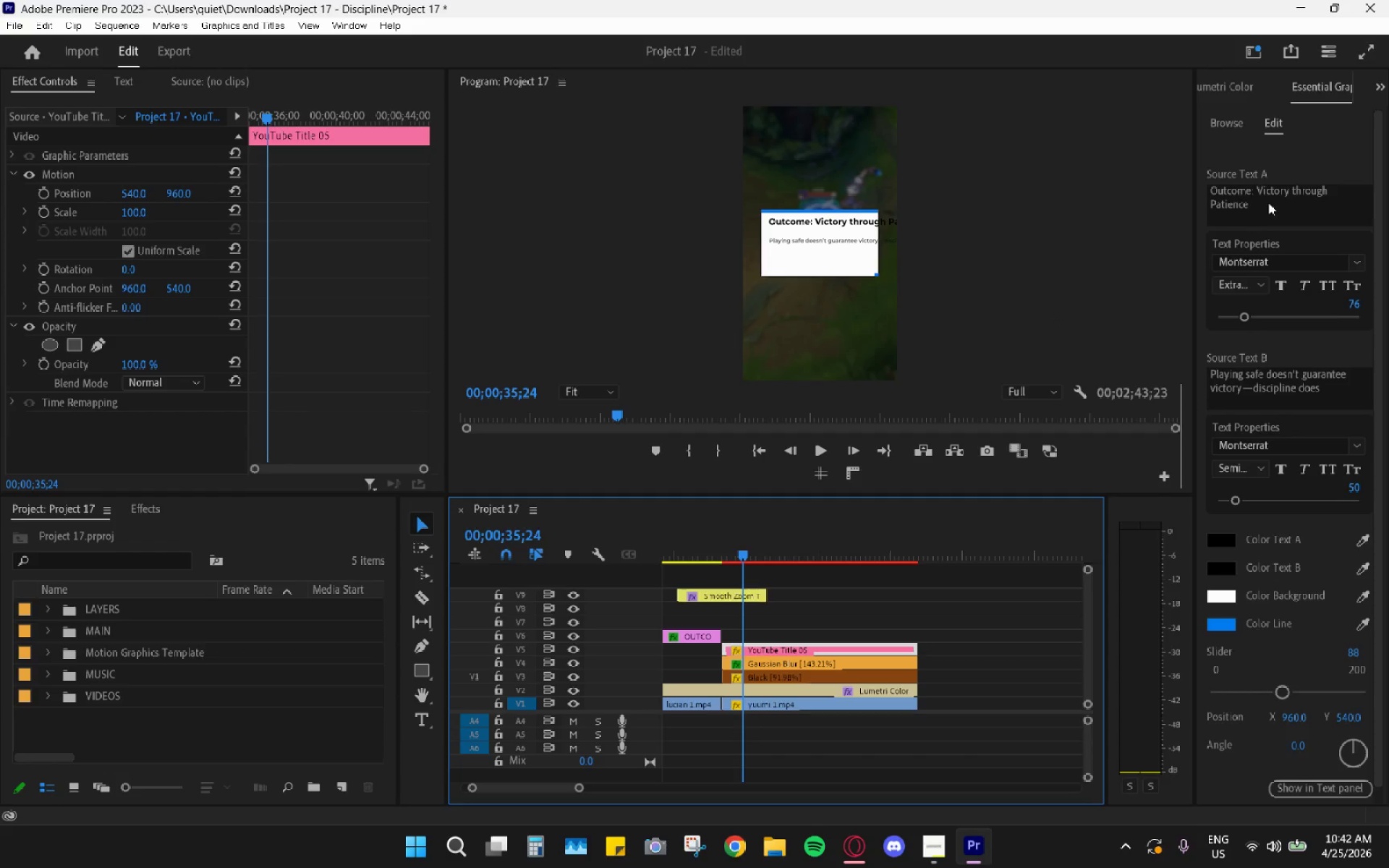 
double_click([1268, 210])
 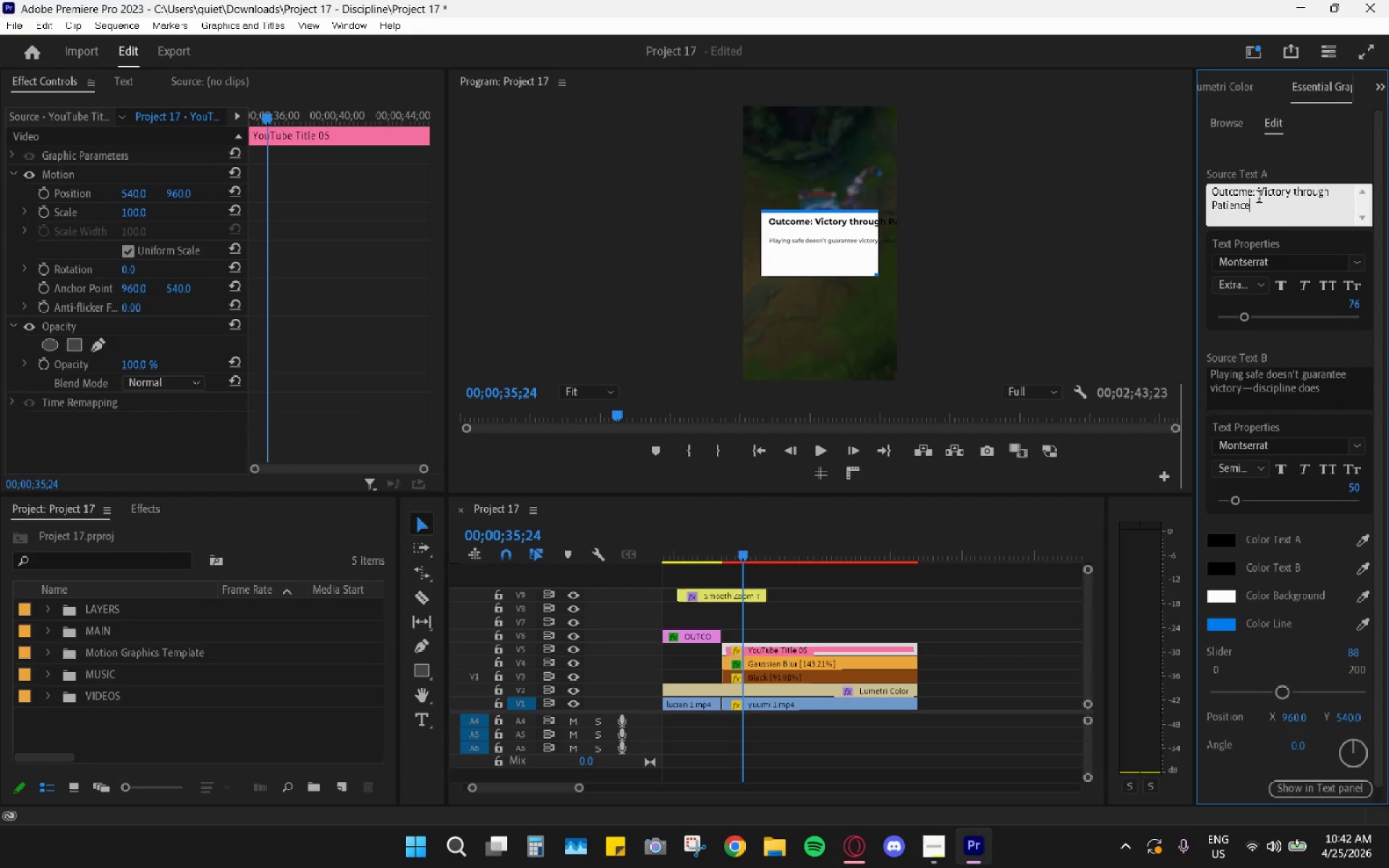 
left_click_drag(start_coordinate=[1260, 197], to_coordinate=[1185, 190])
 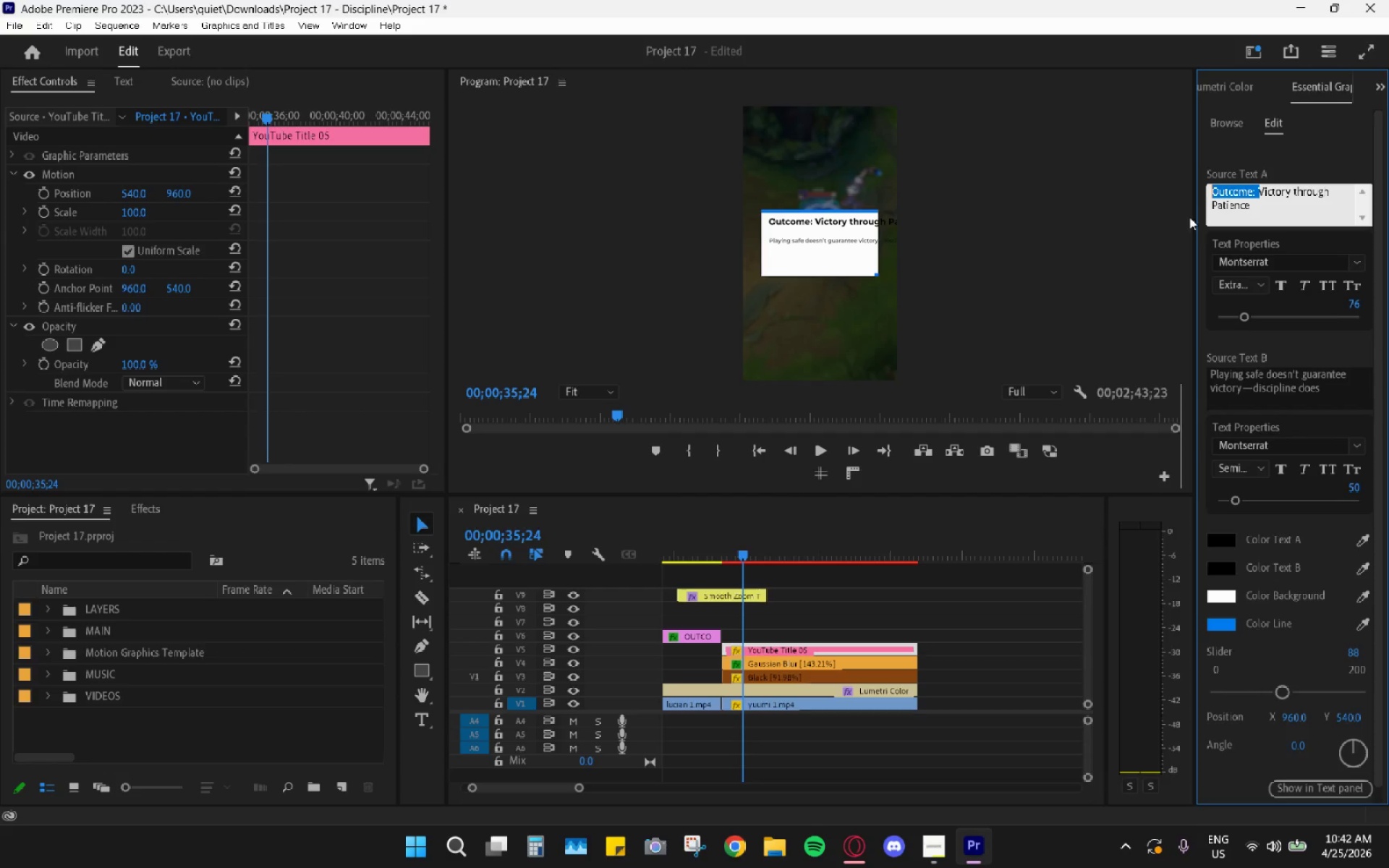 
key(Alt+AltLeft)
 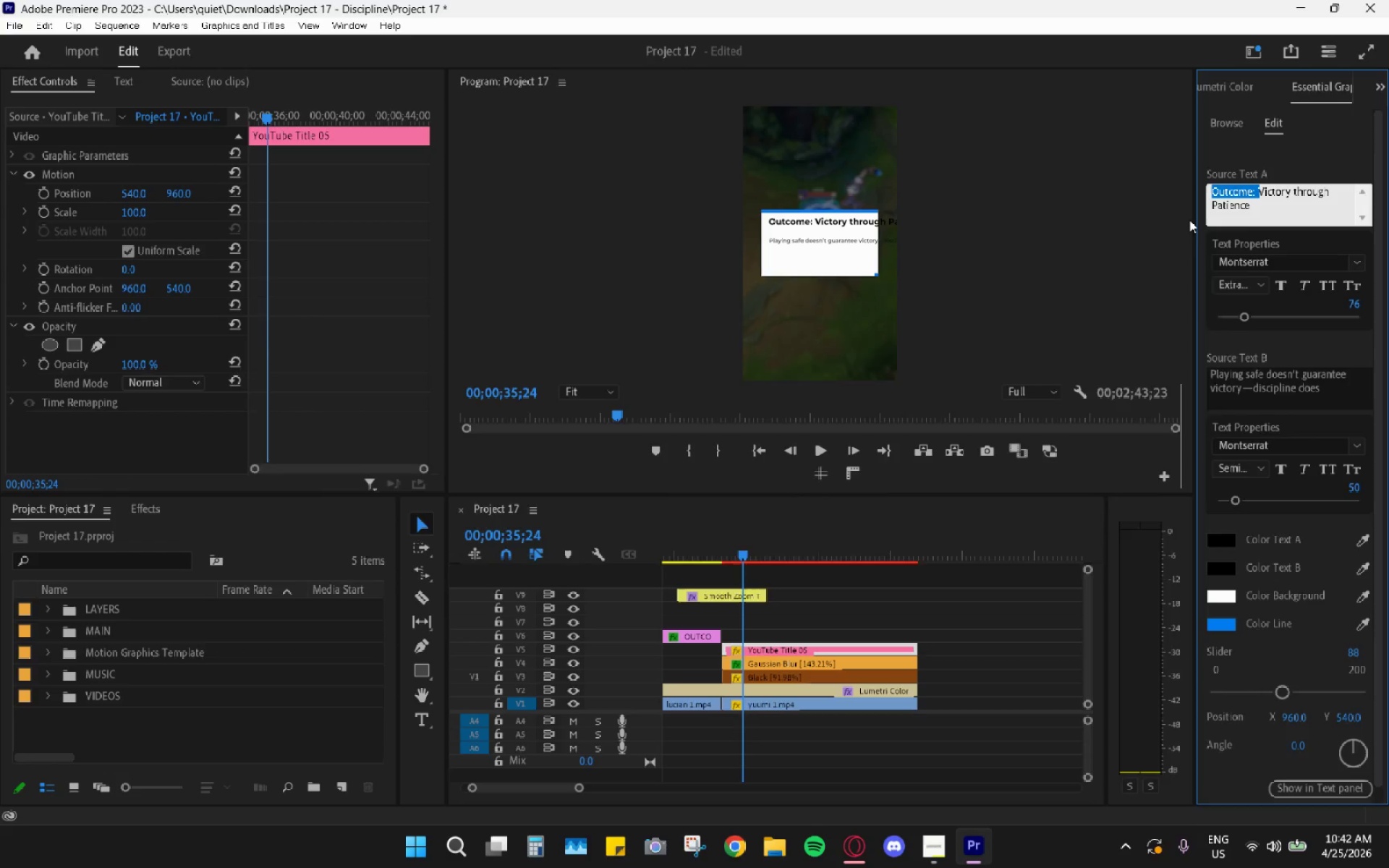 
key(Alt+Tab)